 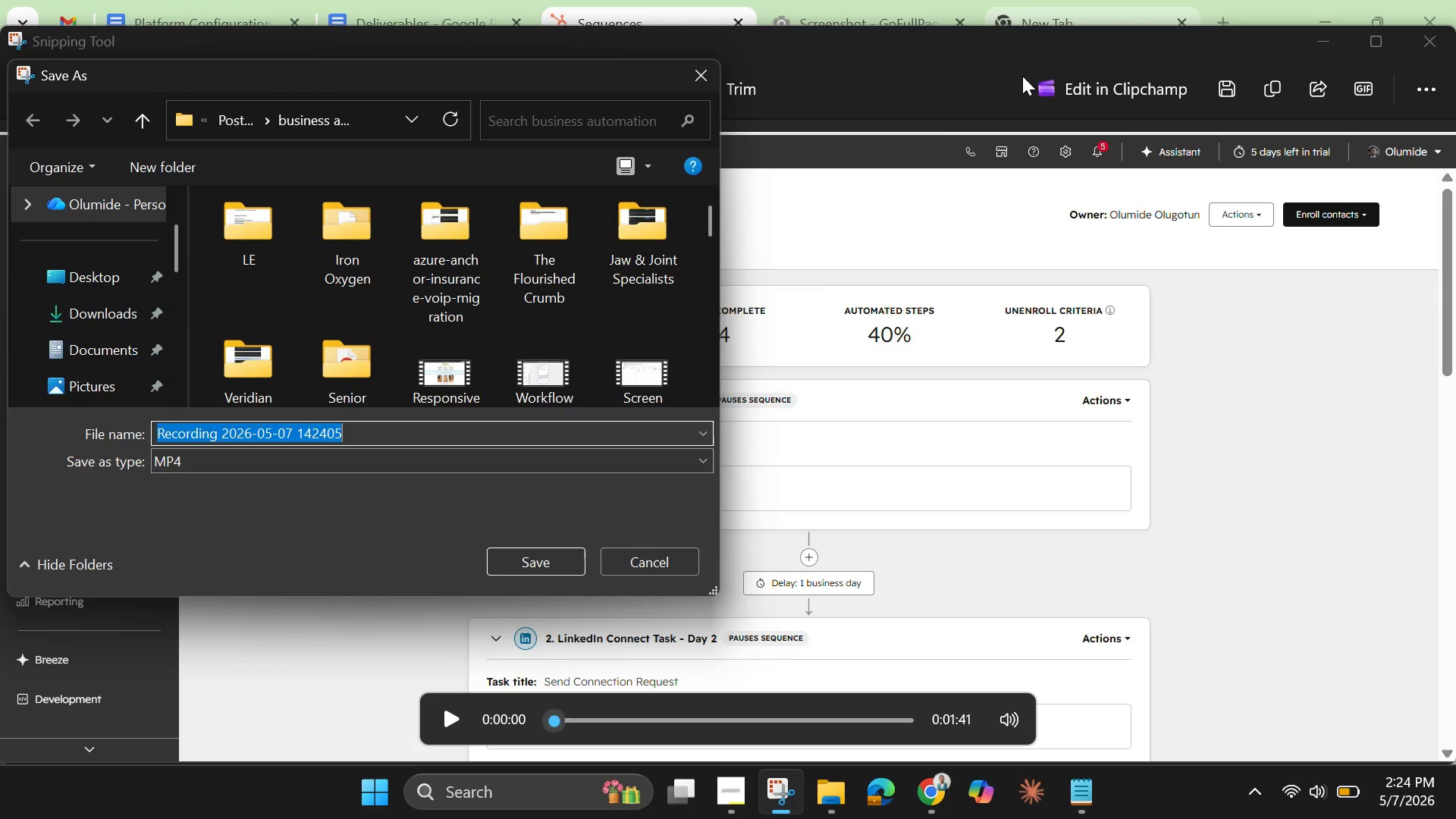 
key(Backspace)
 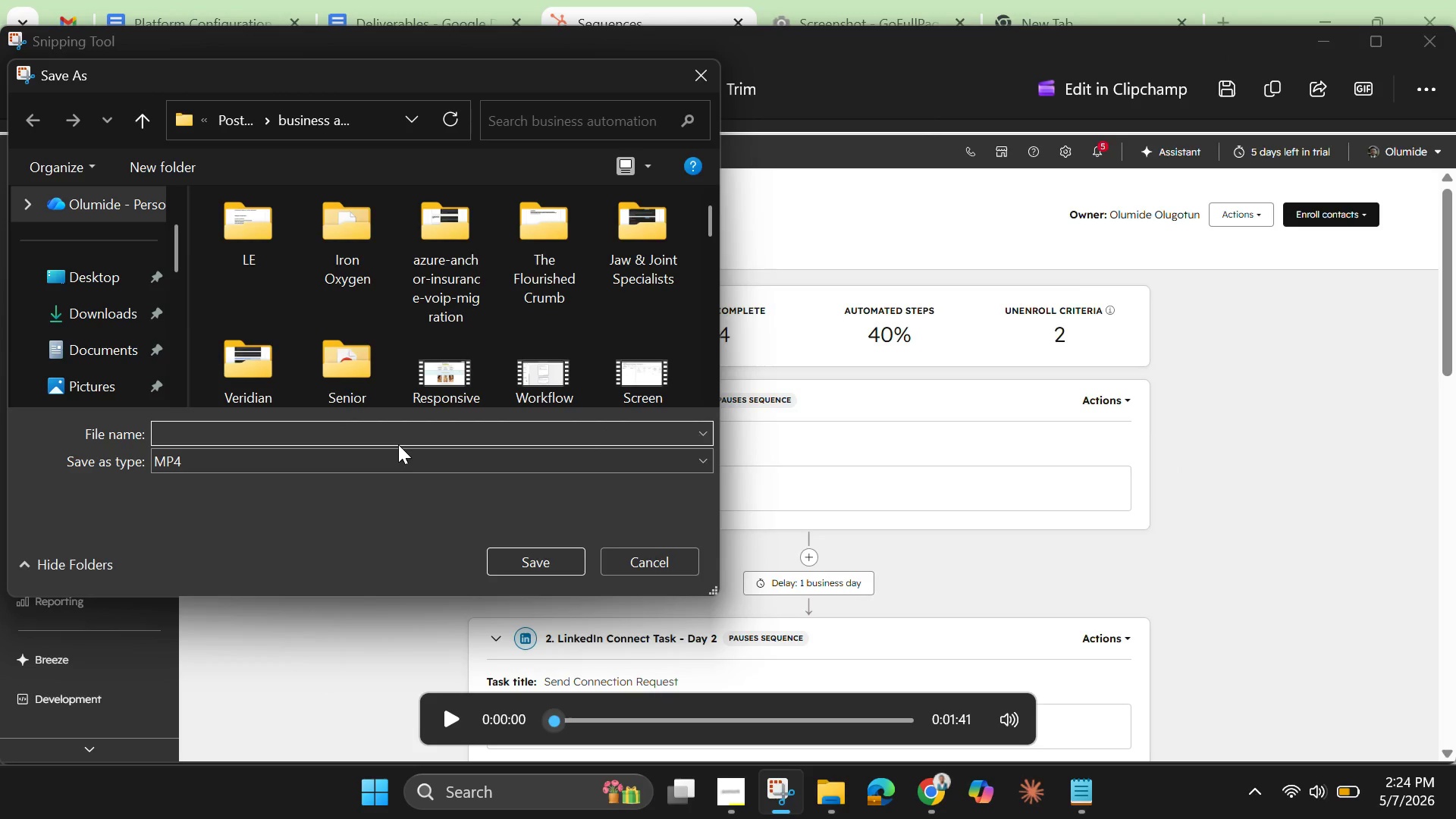 
key(Control+V)
 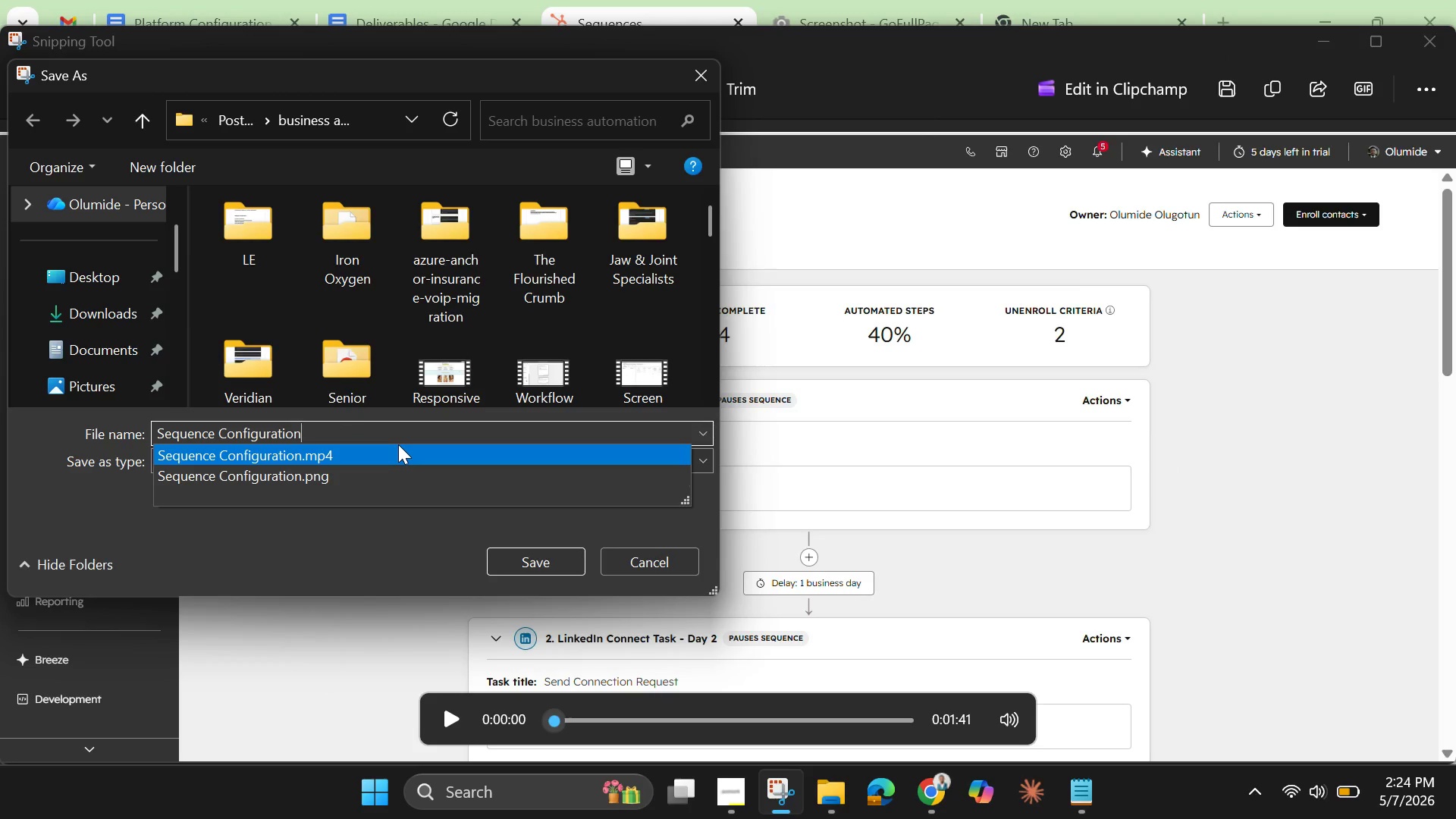 
type( for )
 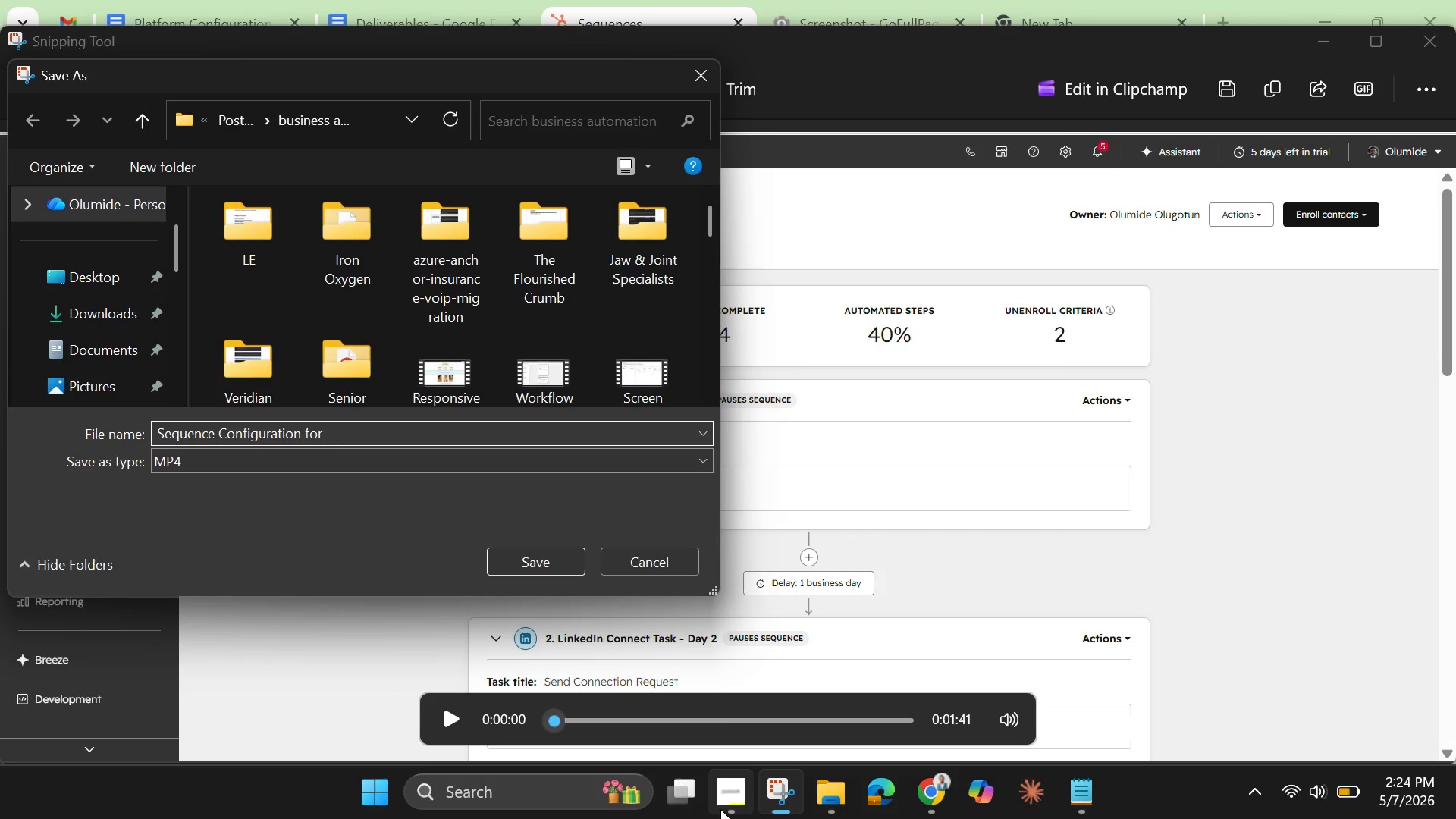 
left_click([724, 794])